 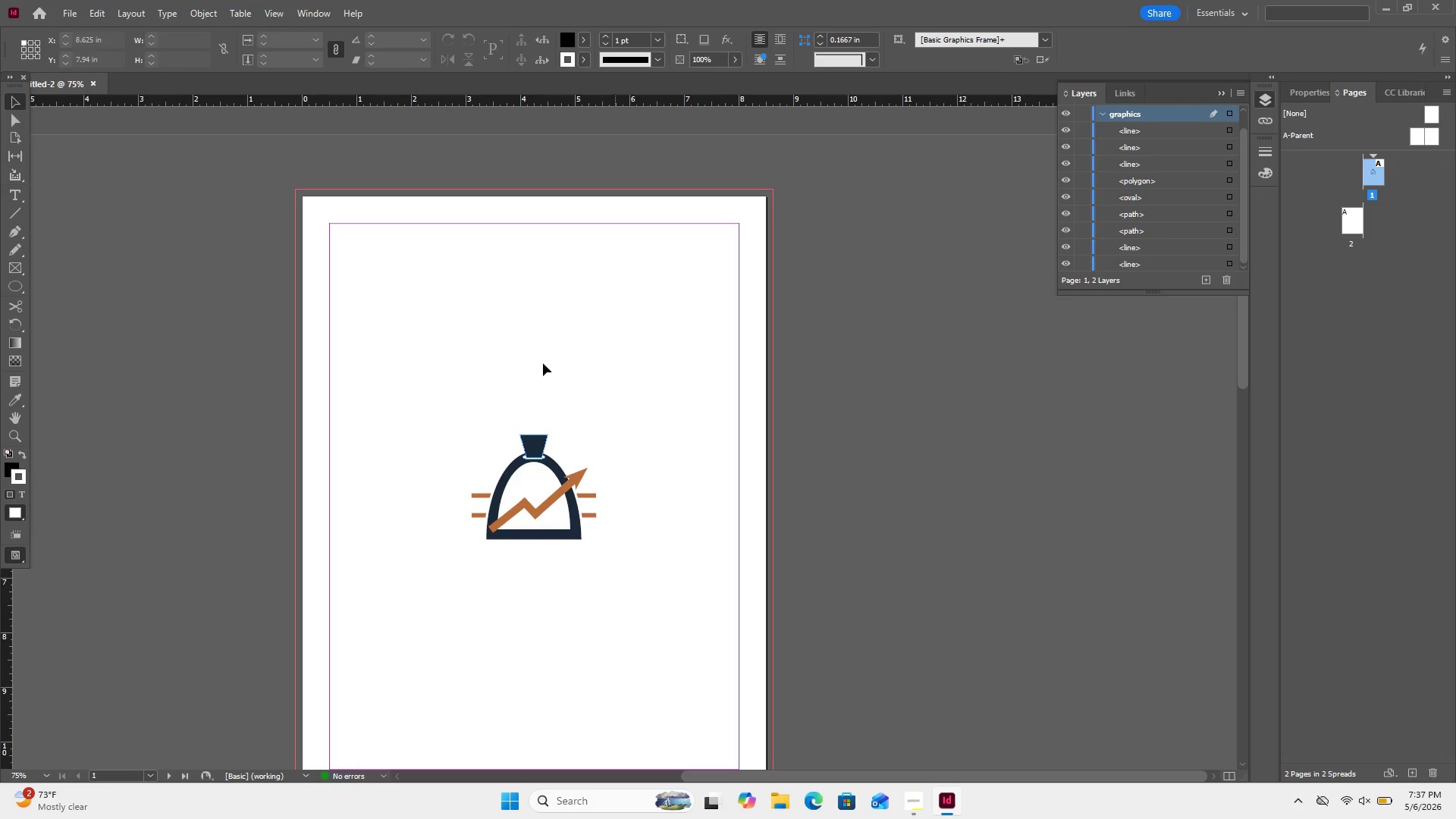 
left_click([443, 325])
 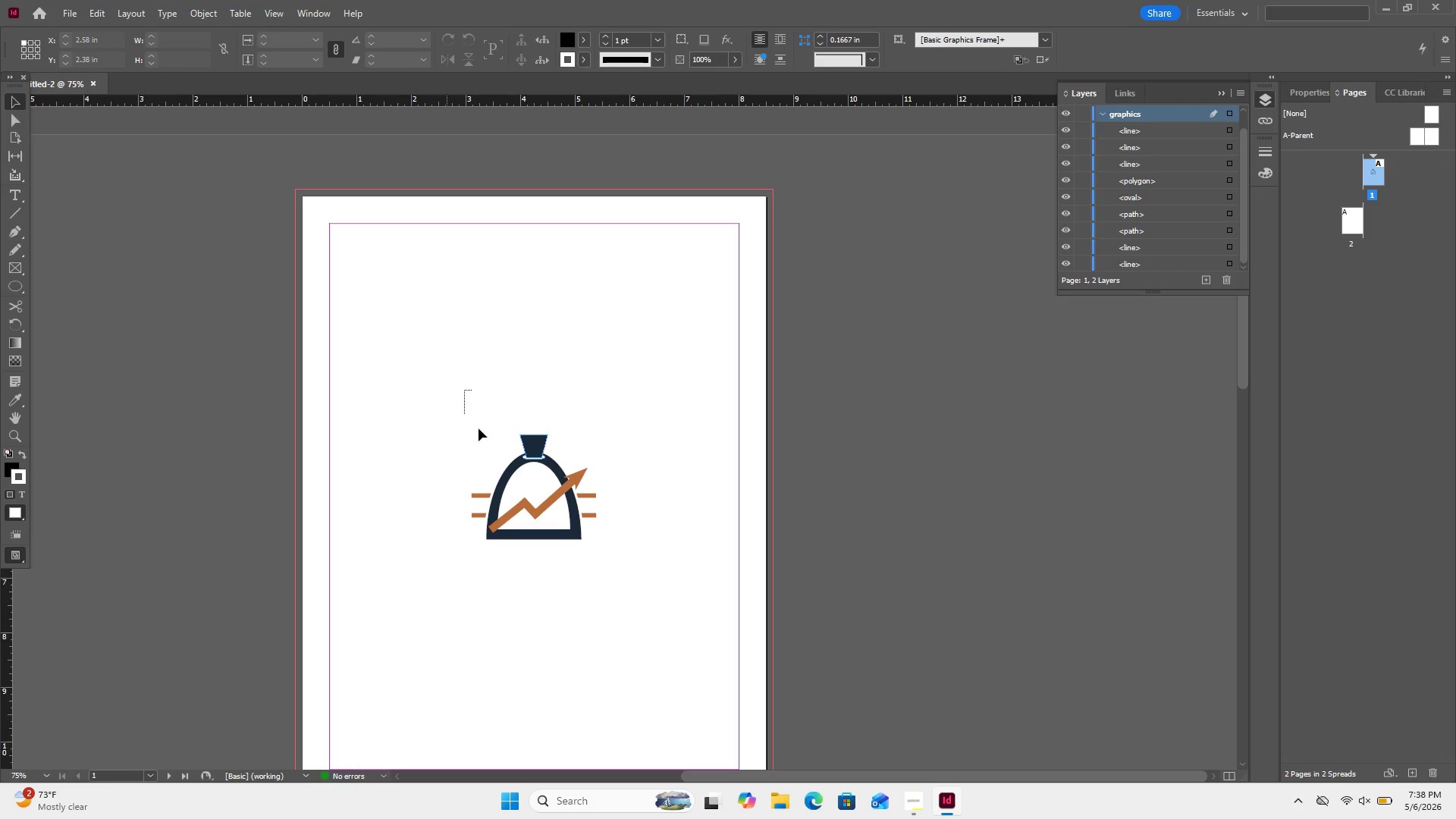 
left_click_drag(start_coordinate=[464, 391], to_coordinate=[623, 588])
 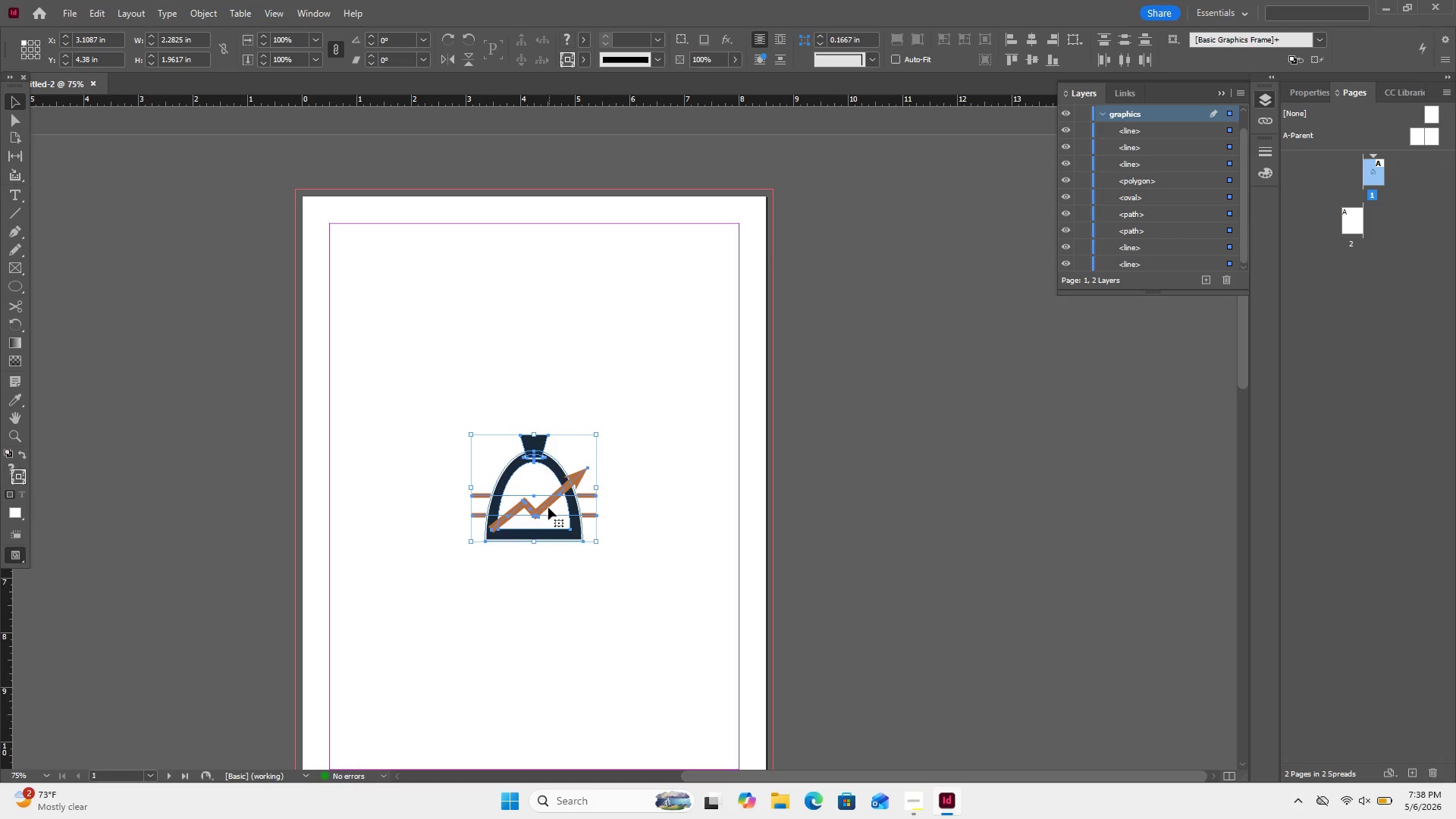 
left_click_drag(start_coordinate=[548, 507], to_coordinate=[491, 501])
 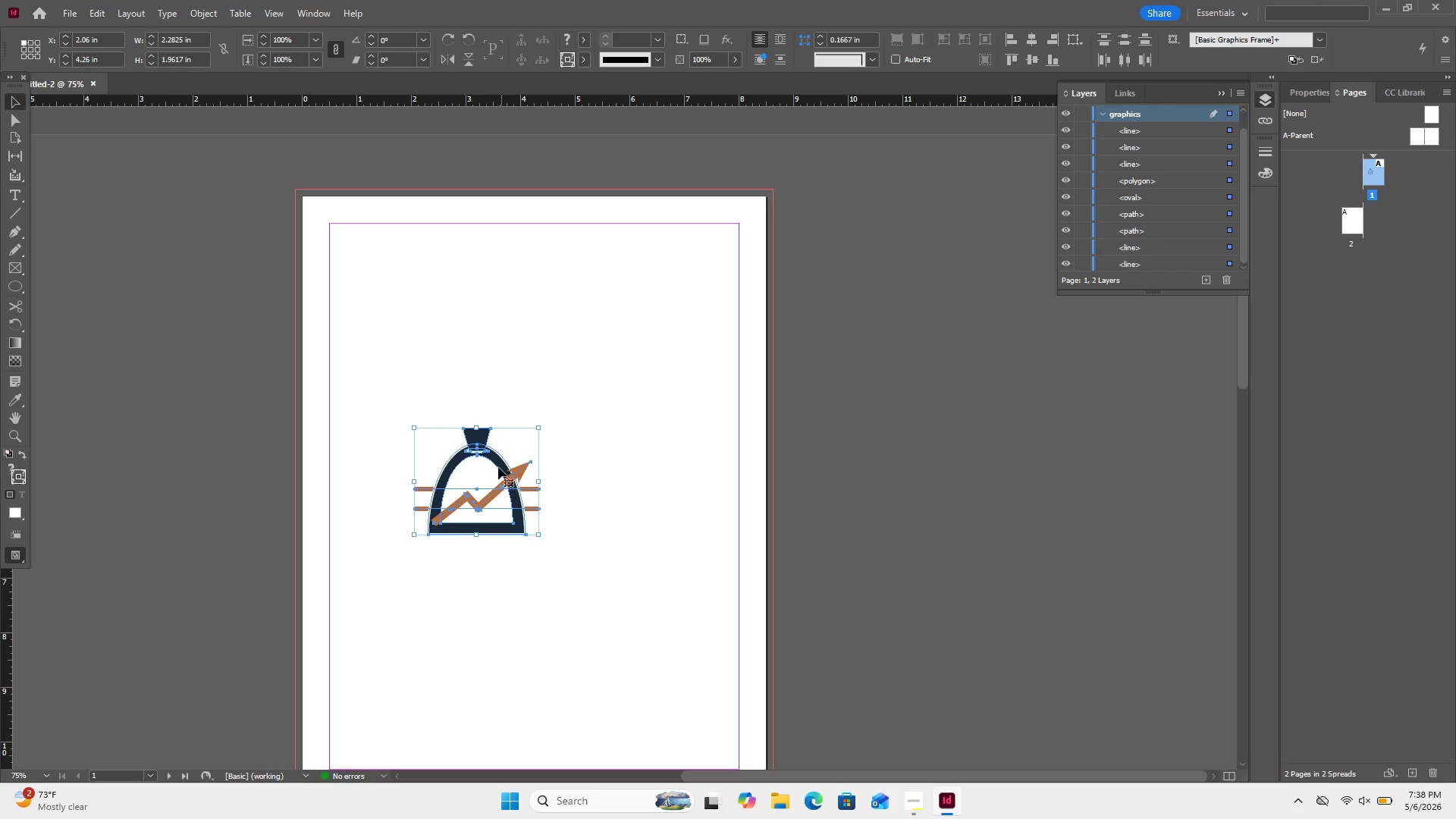 
left_click_drag(start_coordinate=[491, 454], to_coordinate=[548, 309])
 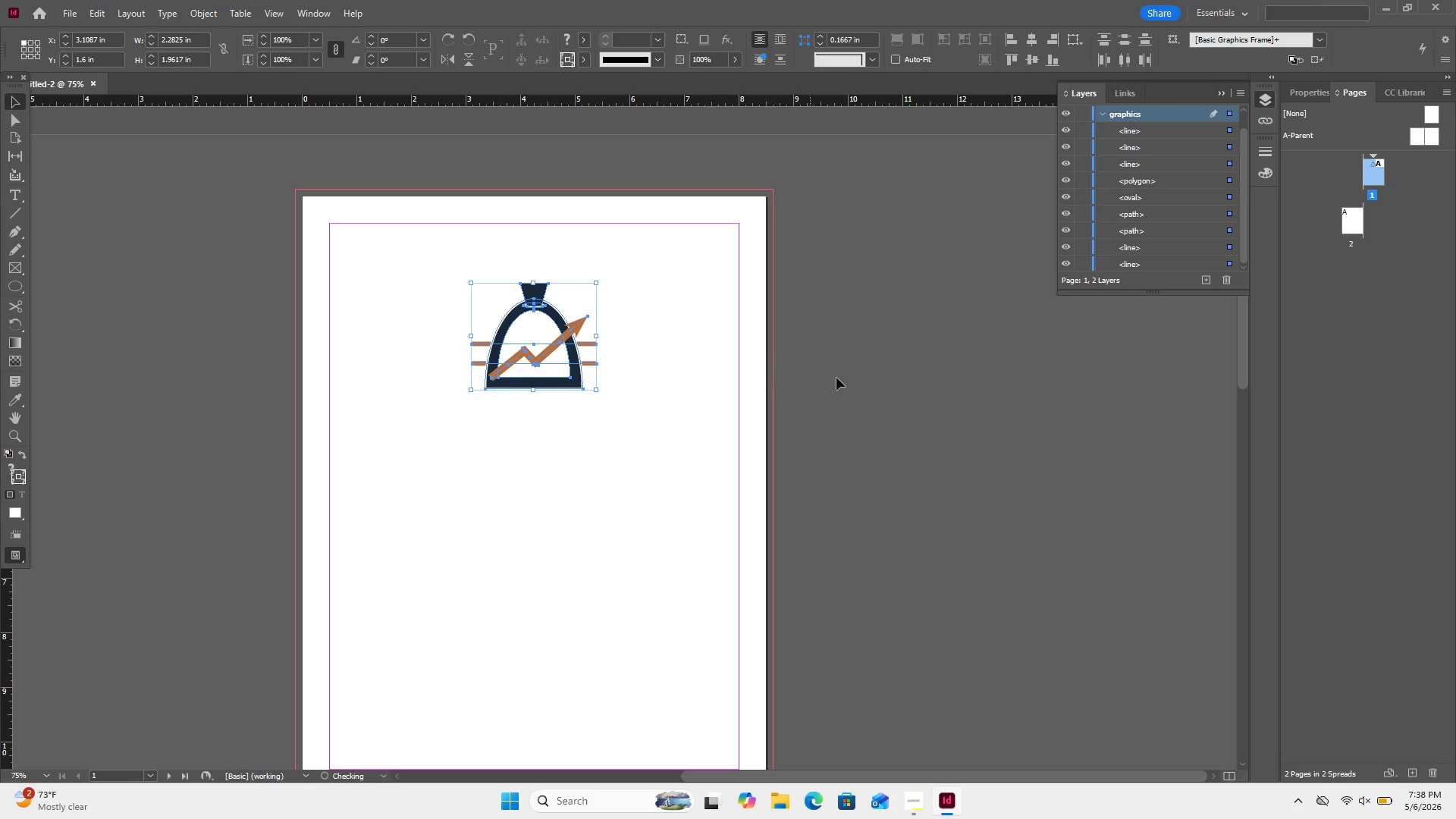 
left_click([836, 378])
 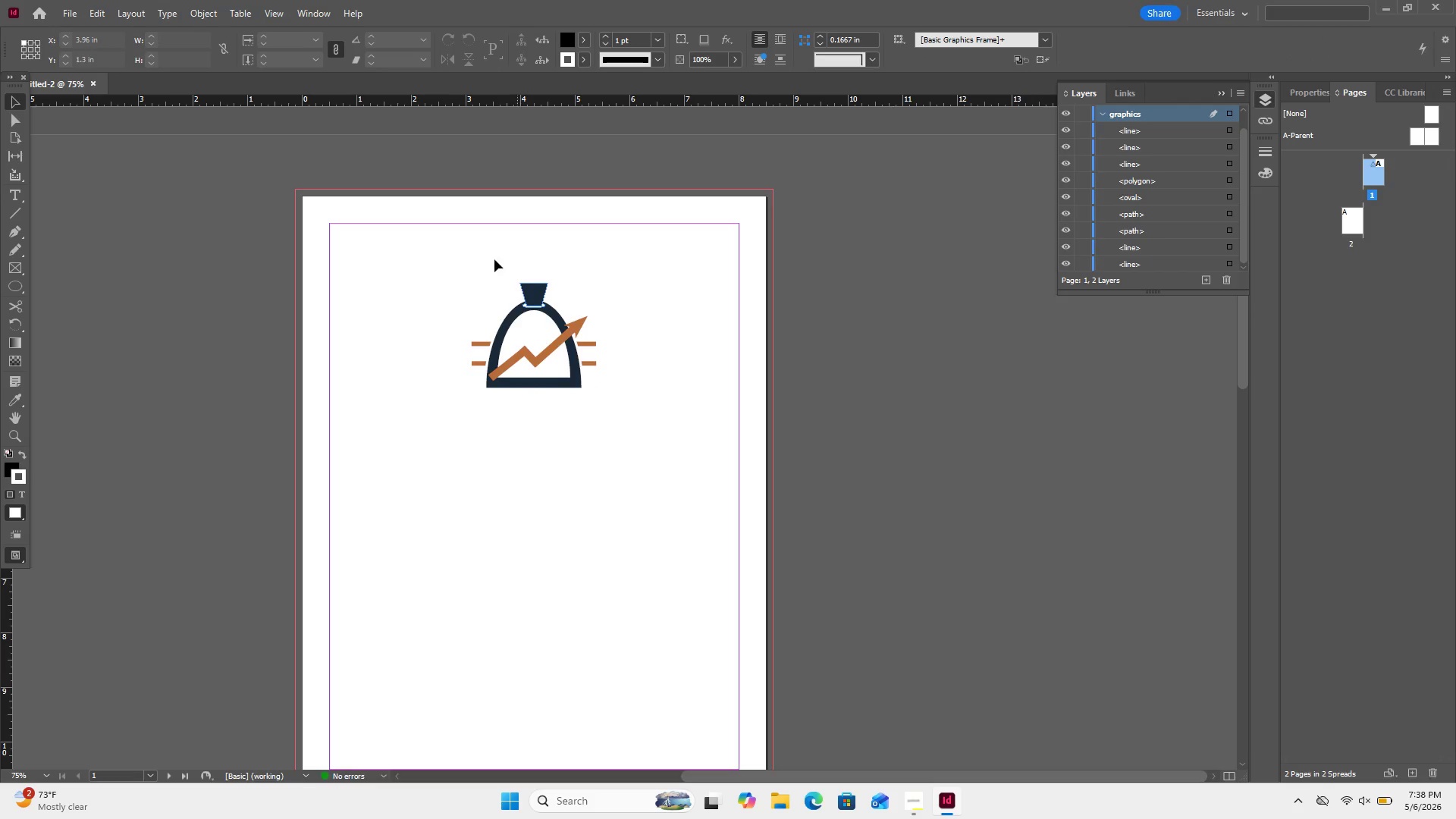 
left_click_drag(start_coordinate=[491, 259], to_coordinate=[549, 317])
 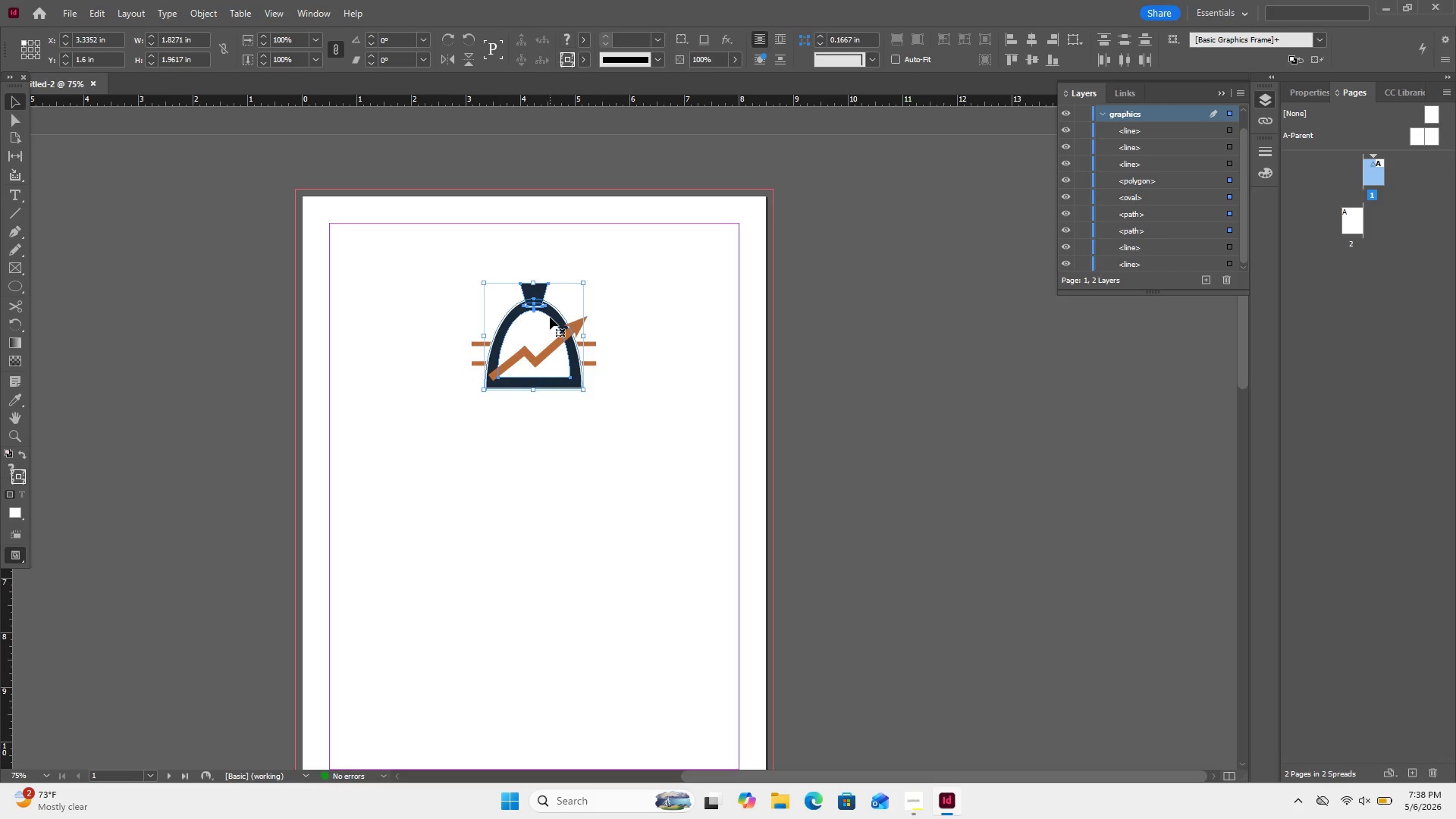 
key(Control+G)
 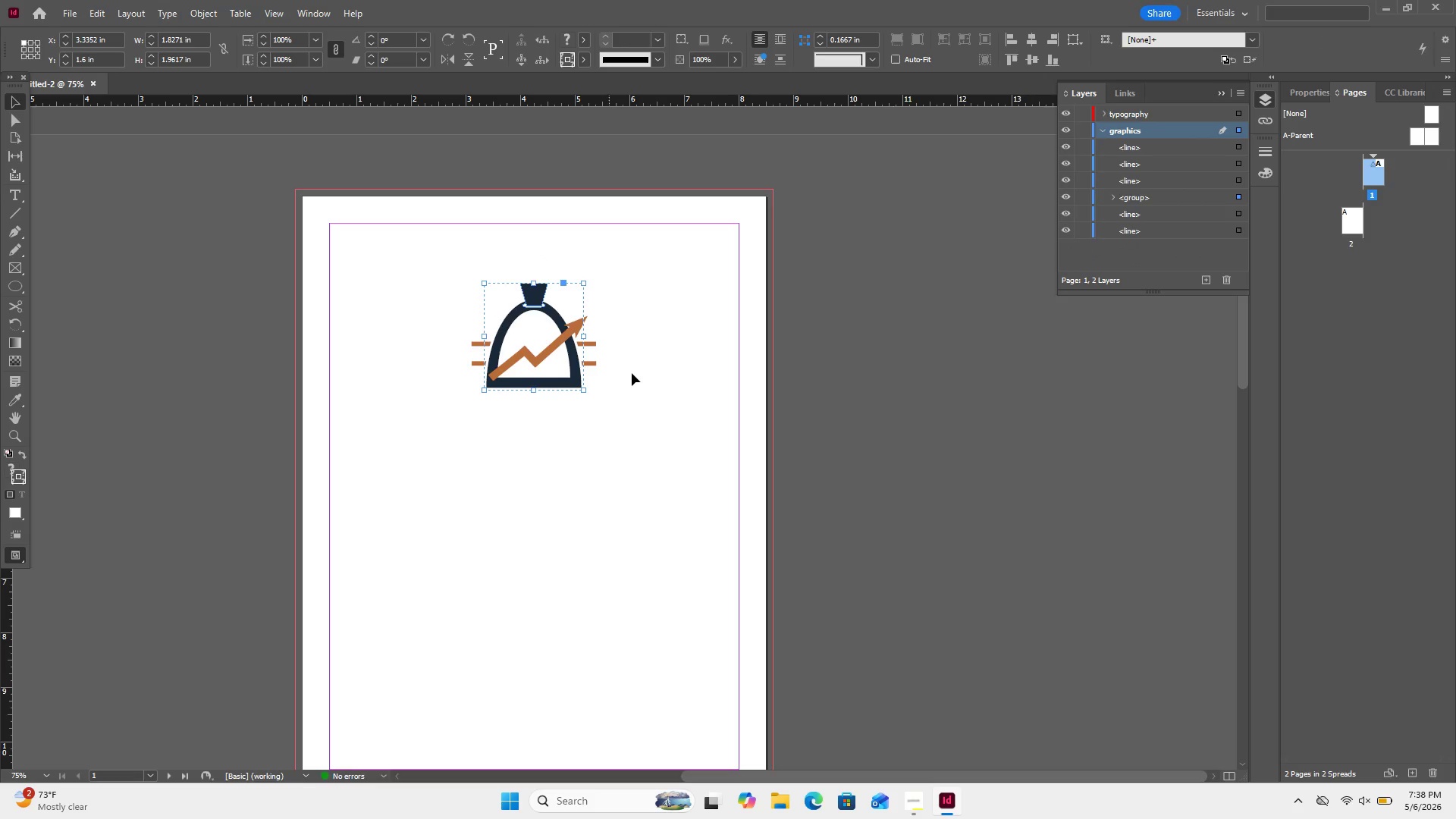 
left_click([635, 360])
 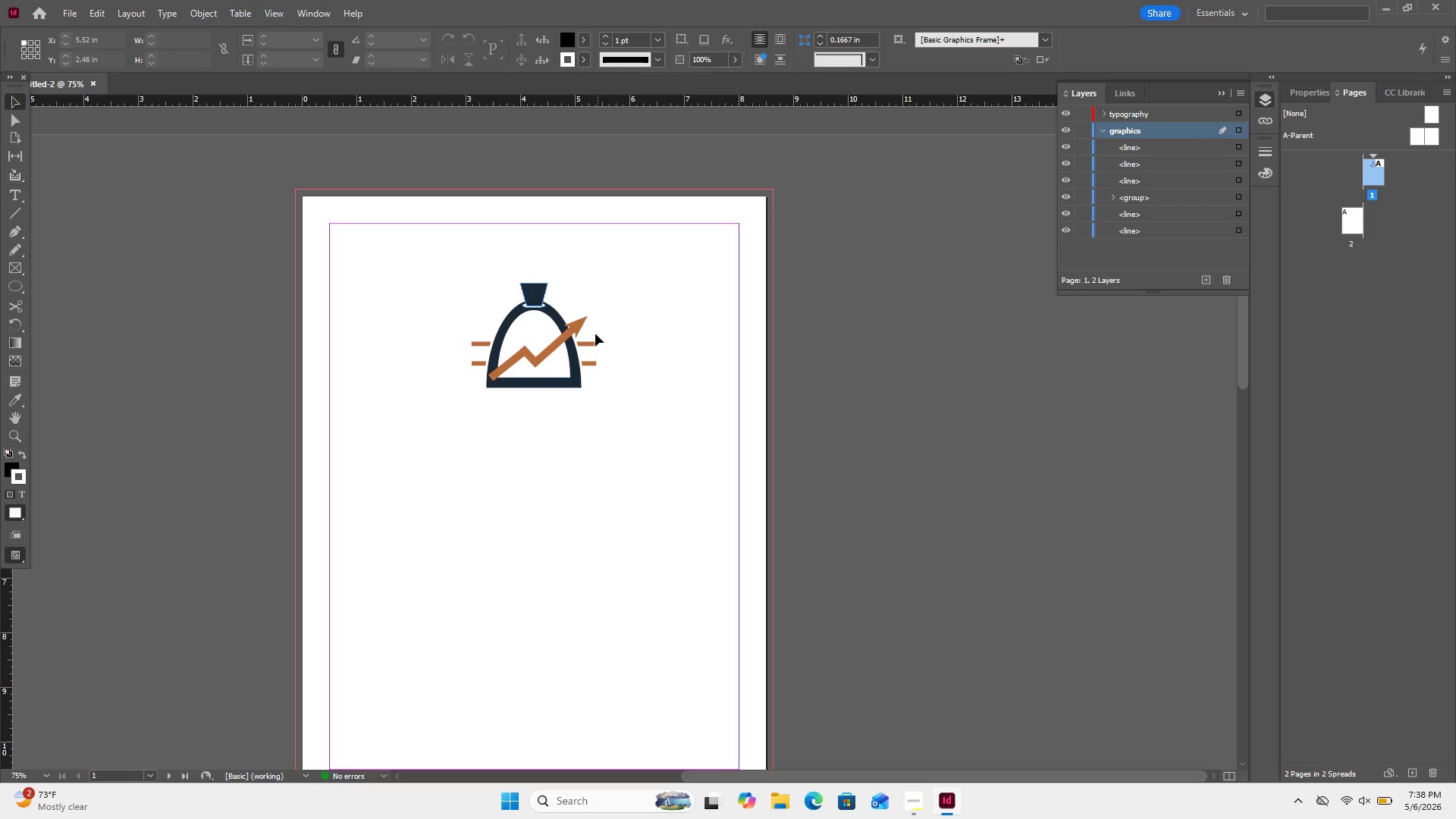 
left_click_drag(start_coordinate=[595, 334], to_coordinate=[590, 384])
 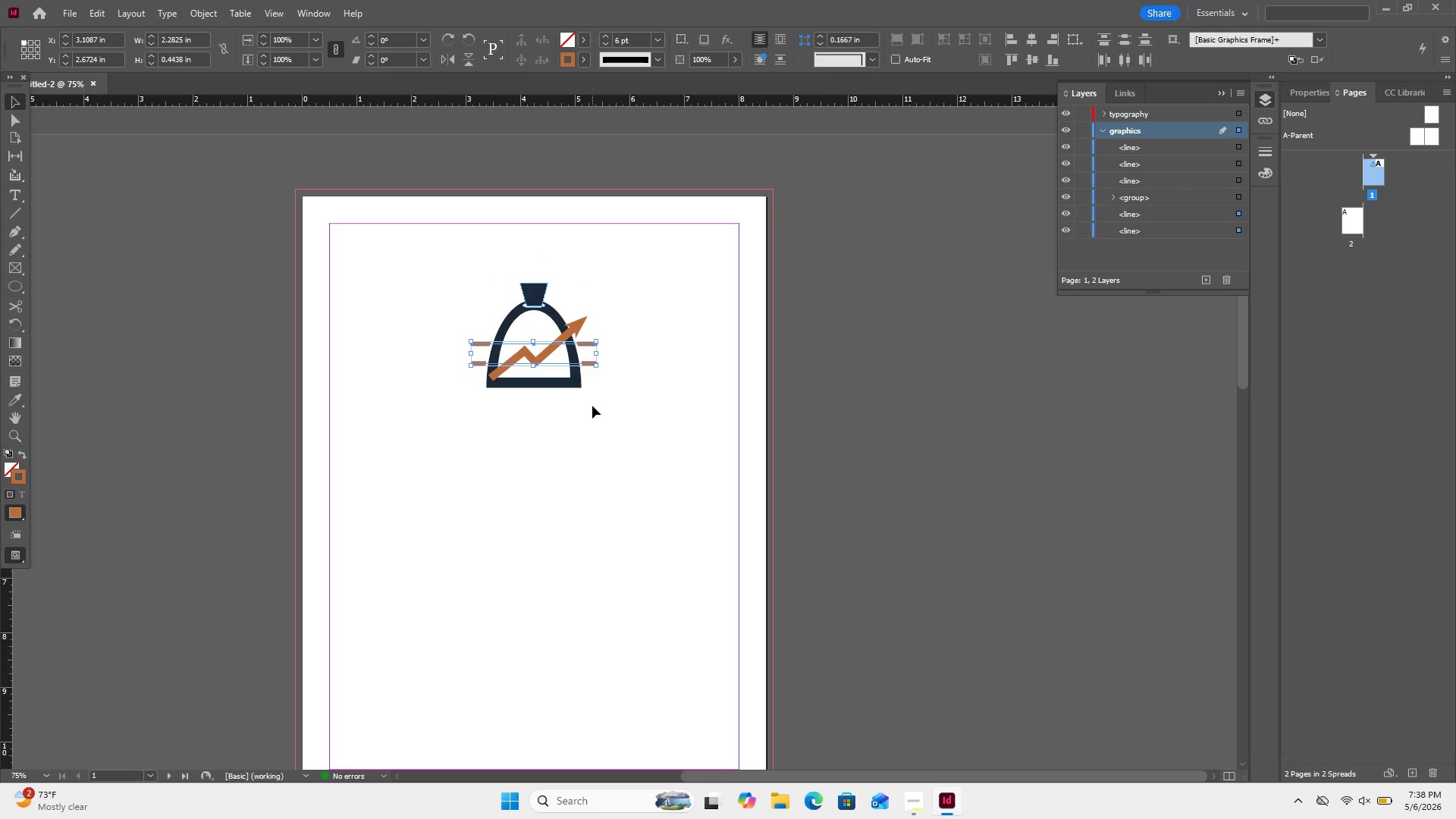 
key(Control+G)
 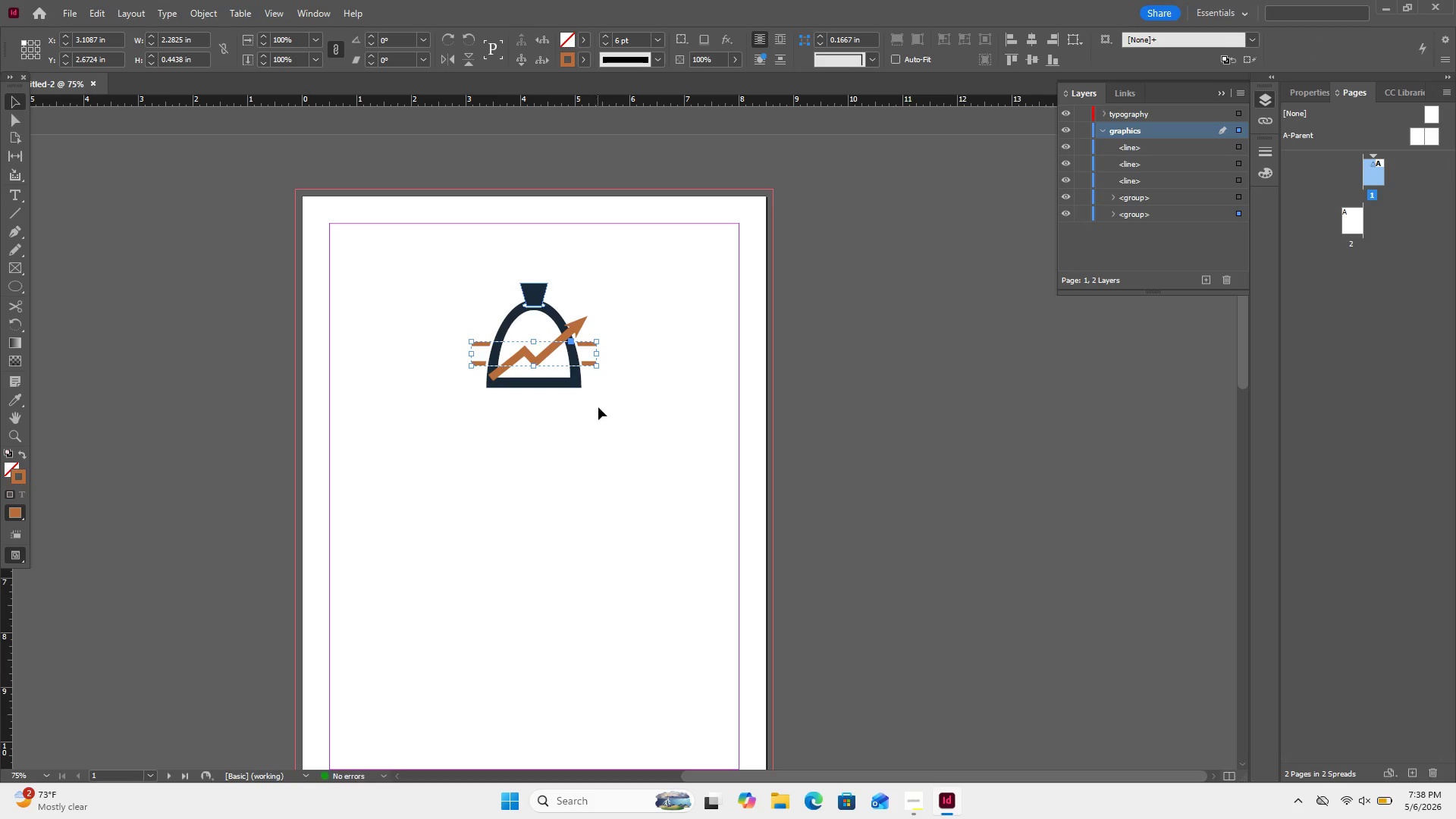 
left_click([599, 407])
 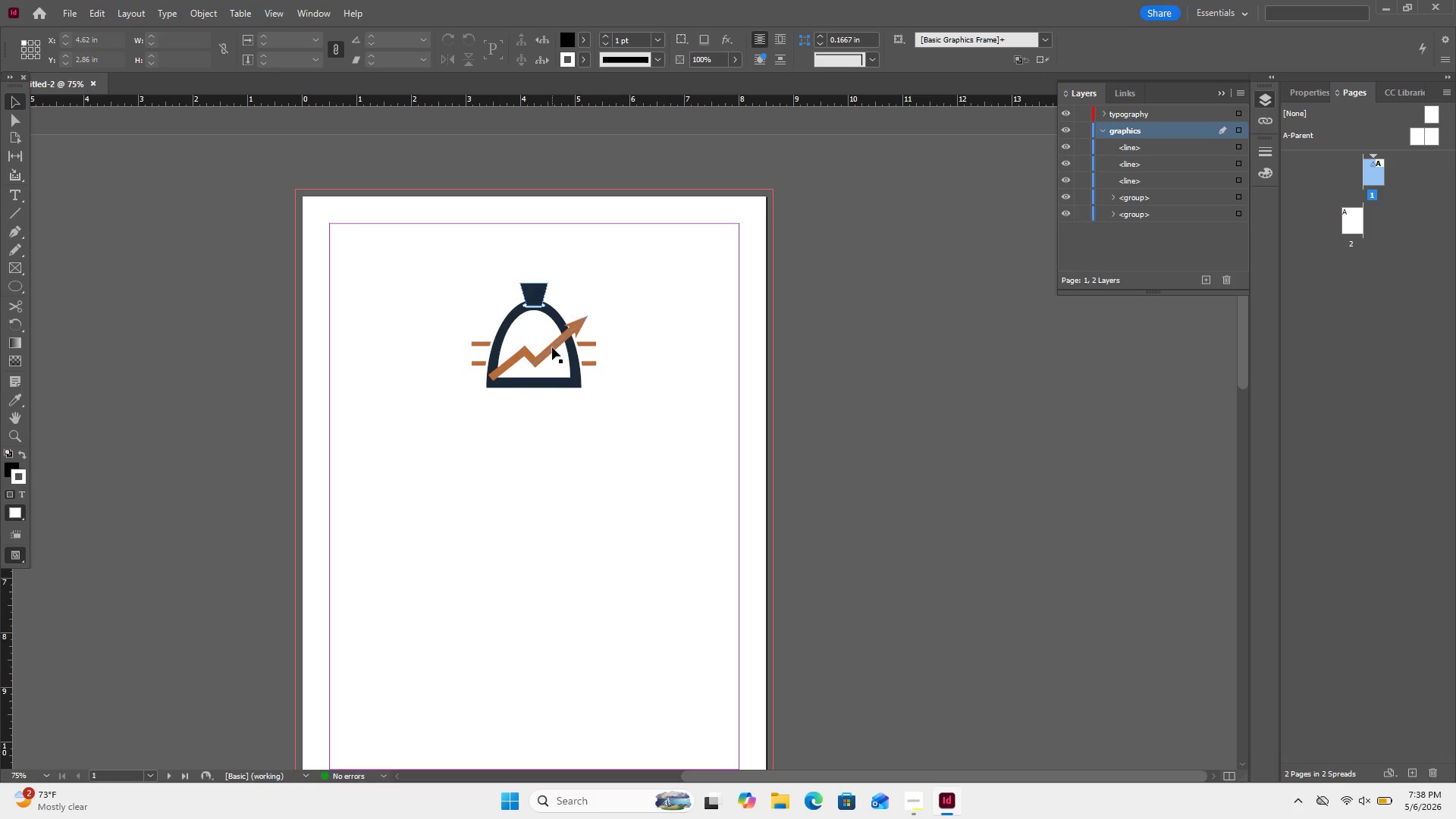 
left_click([551, 346])
 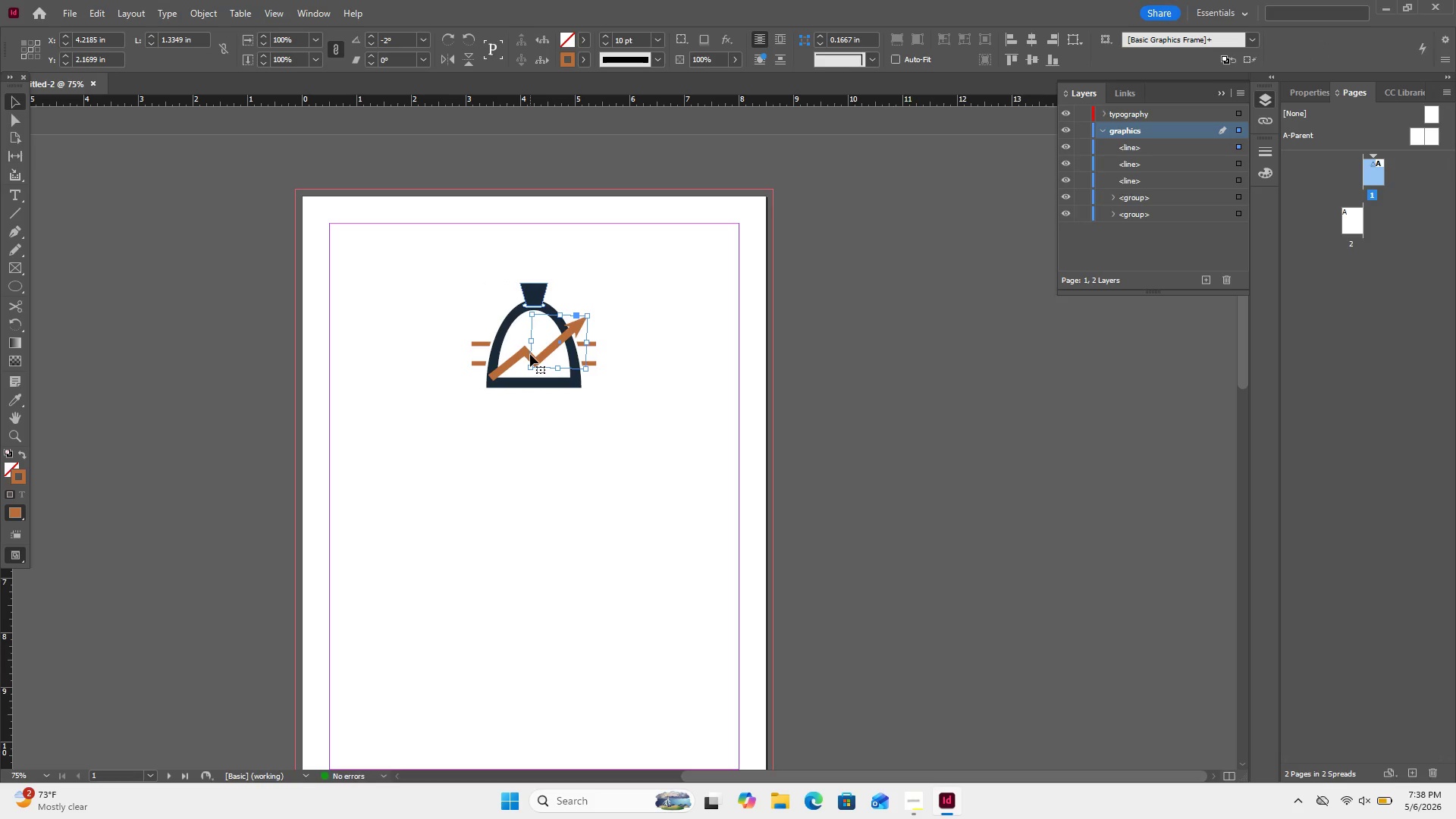 
hold_key(key=ShiftLeft, duration=2.69)
left_click([528, 356])
 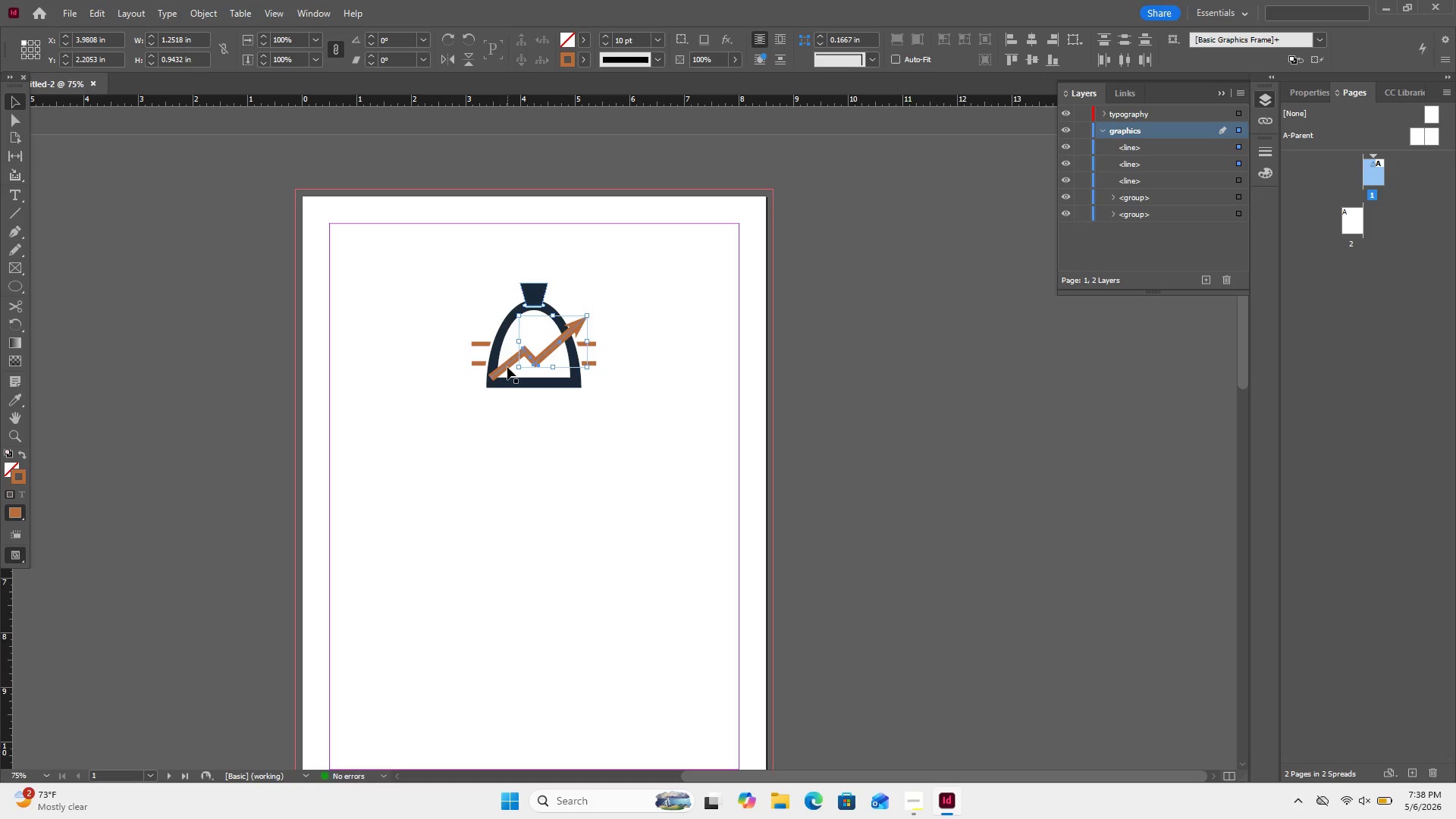 
left_click([507, 367])
 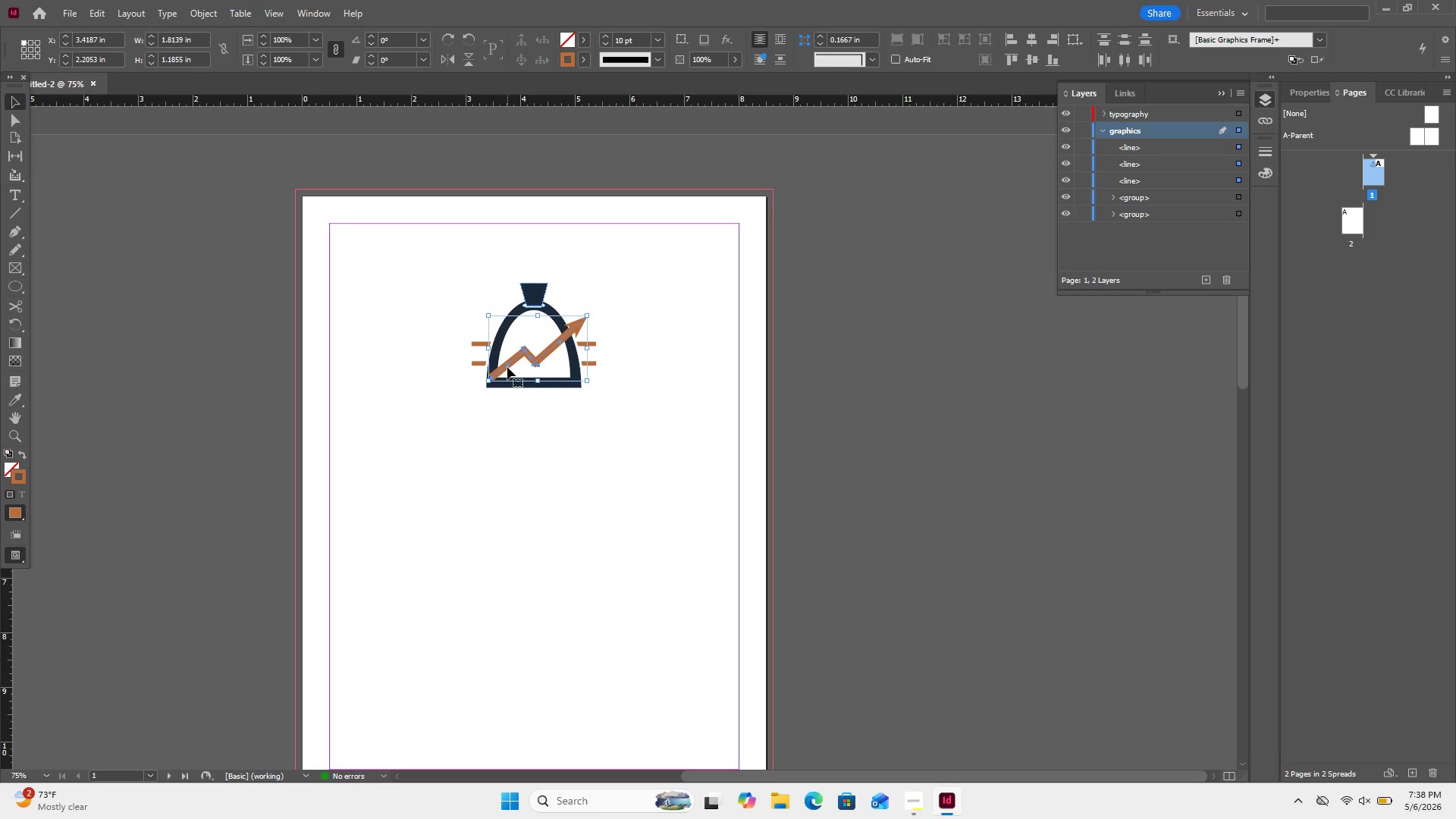 
key(Control+G)
 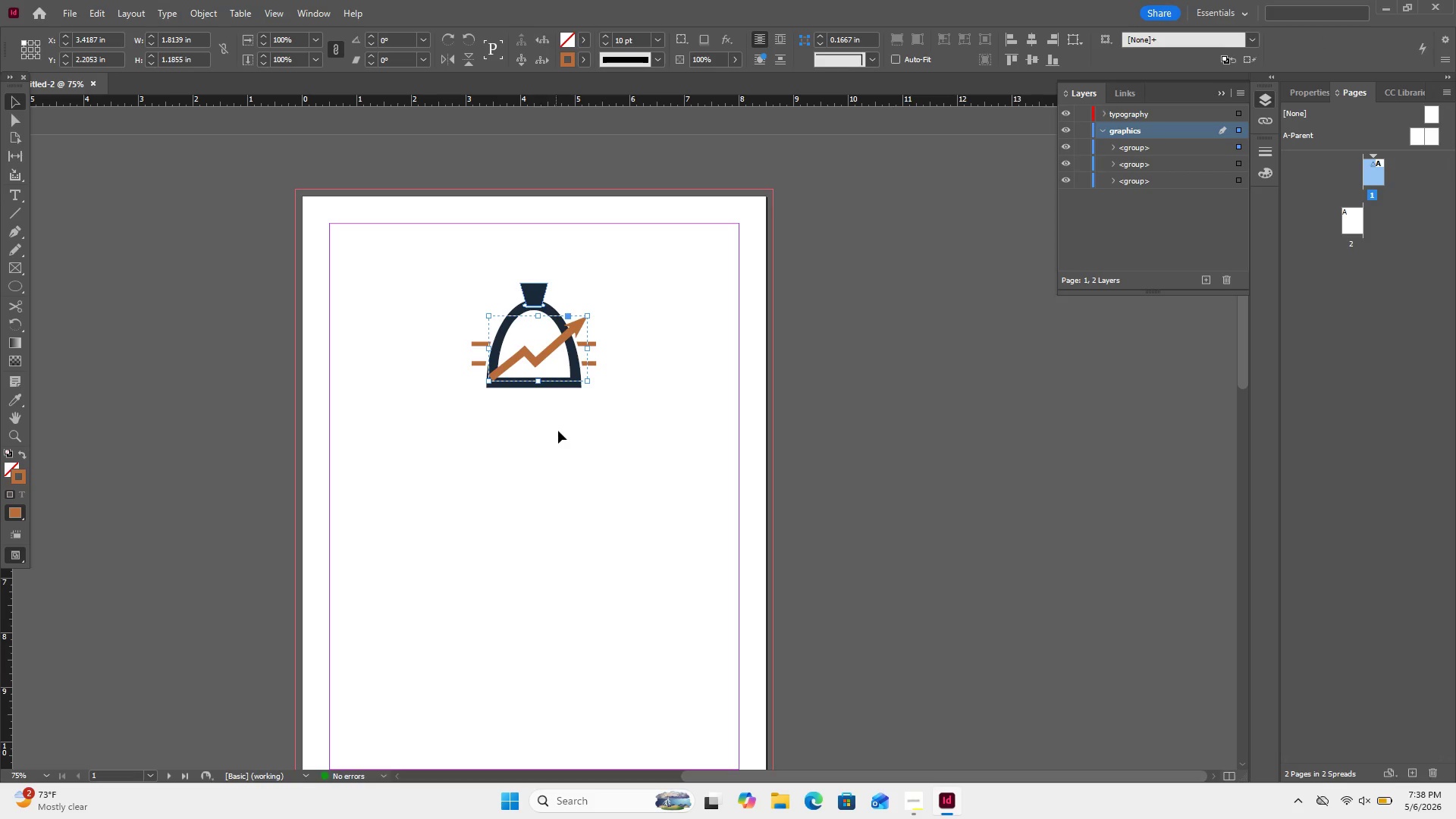 
left_click([558, 431])
 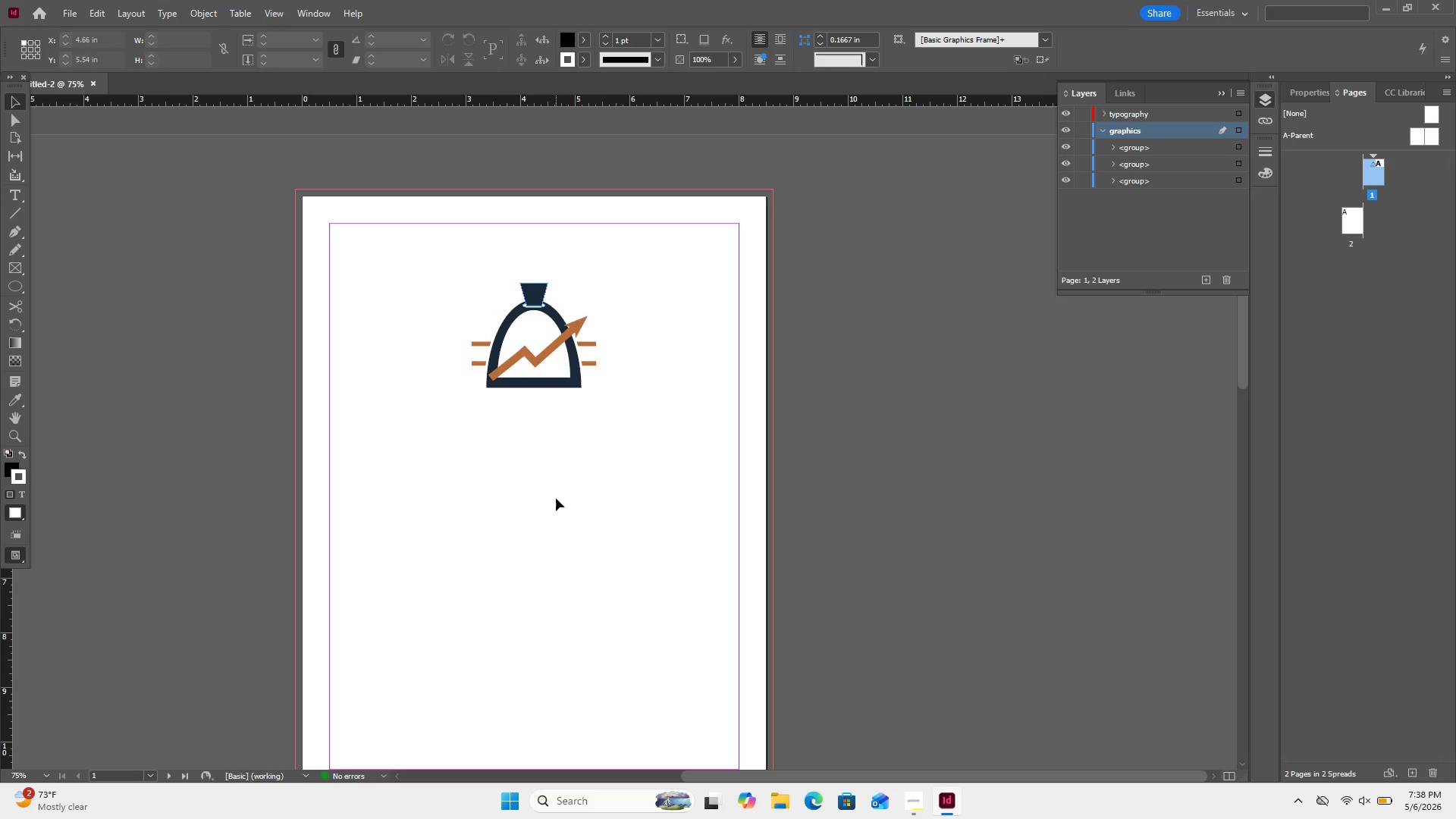 
left_click_drag(start_coordinate=[557, 500], to_coordinate=[560, 505])
 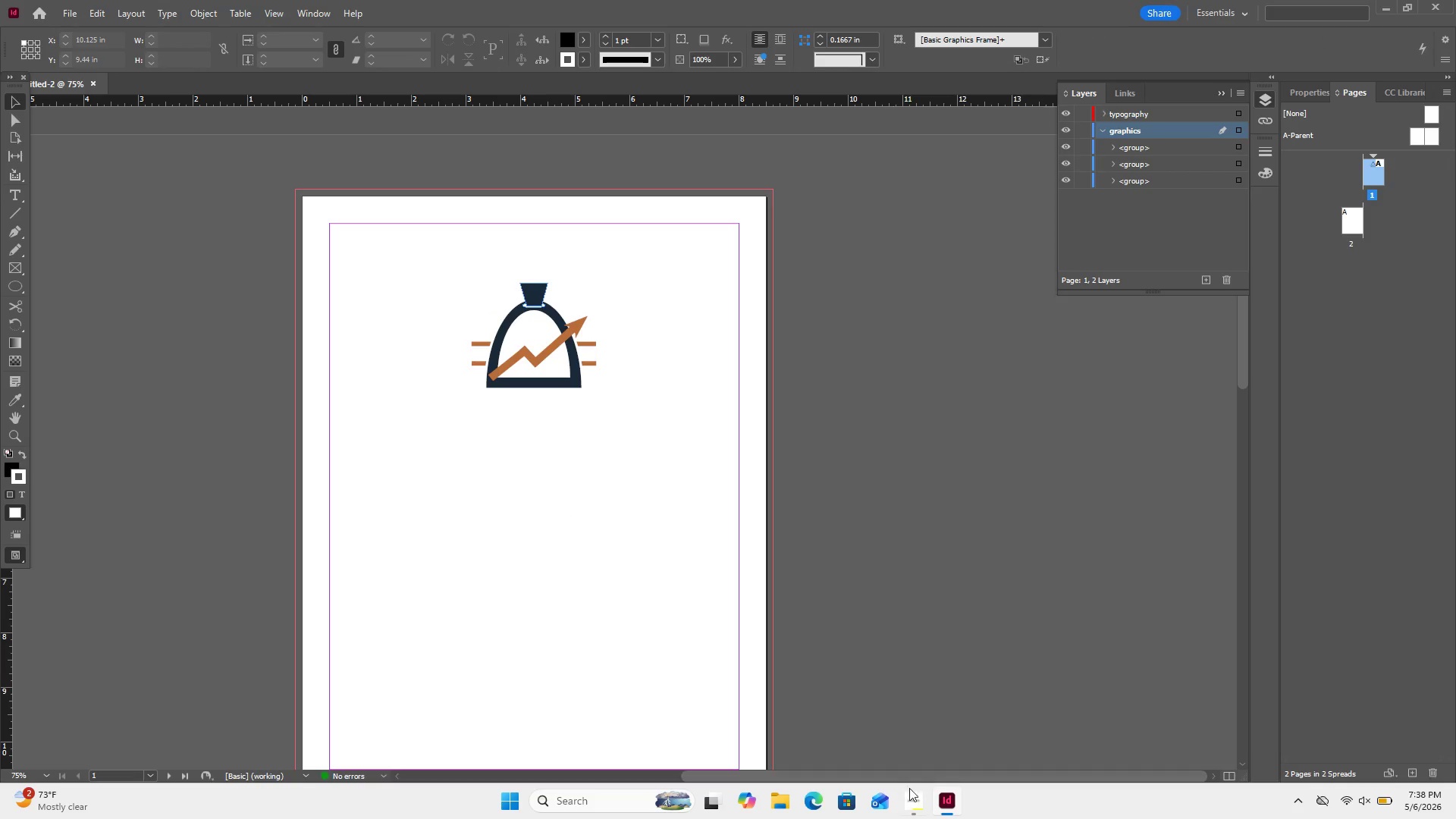 
left_click([908, 793])